 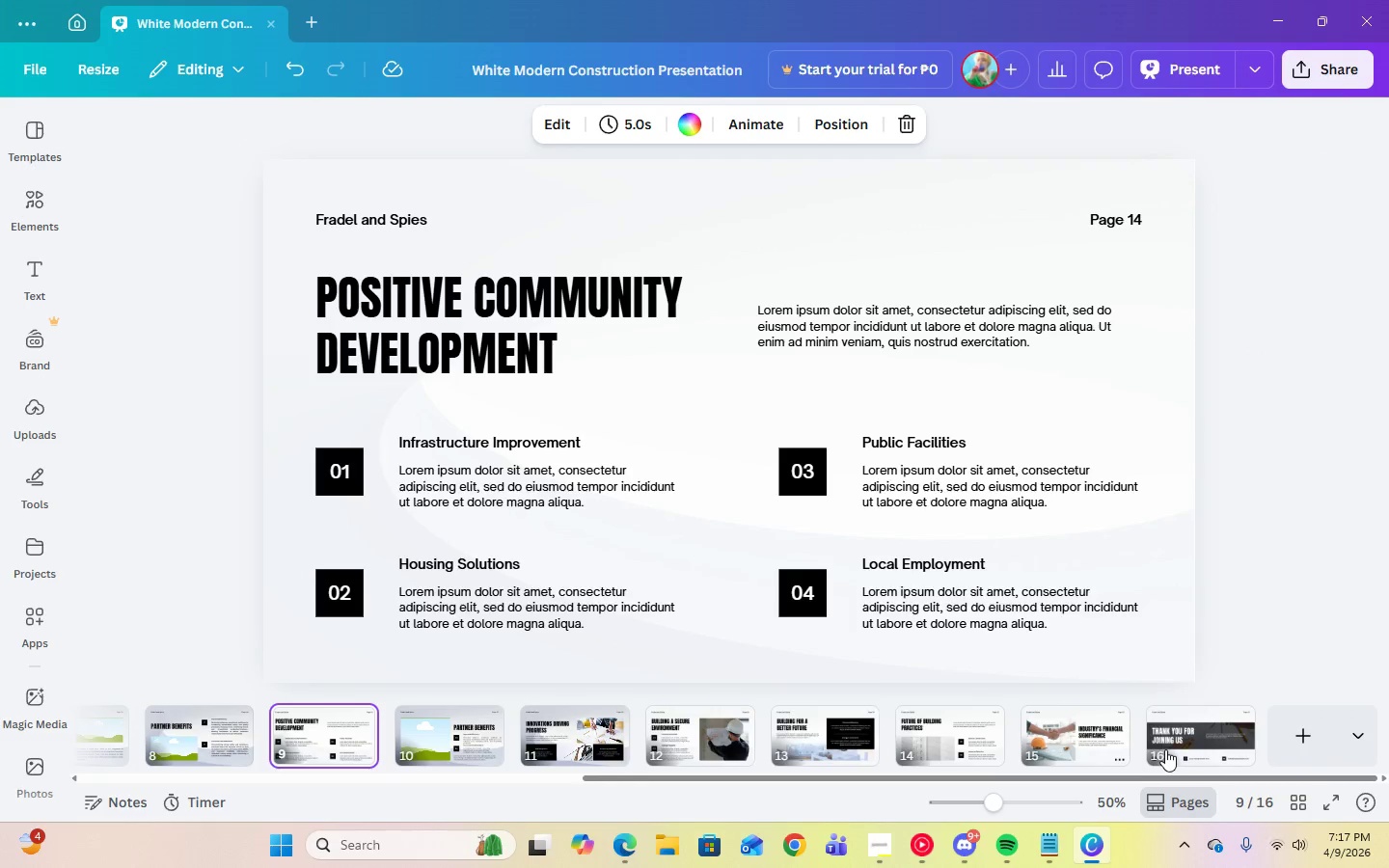 
left_click([1165, 749])
 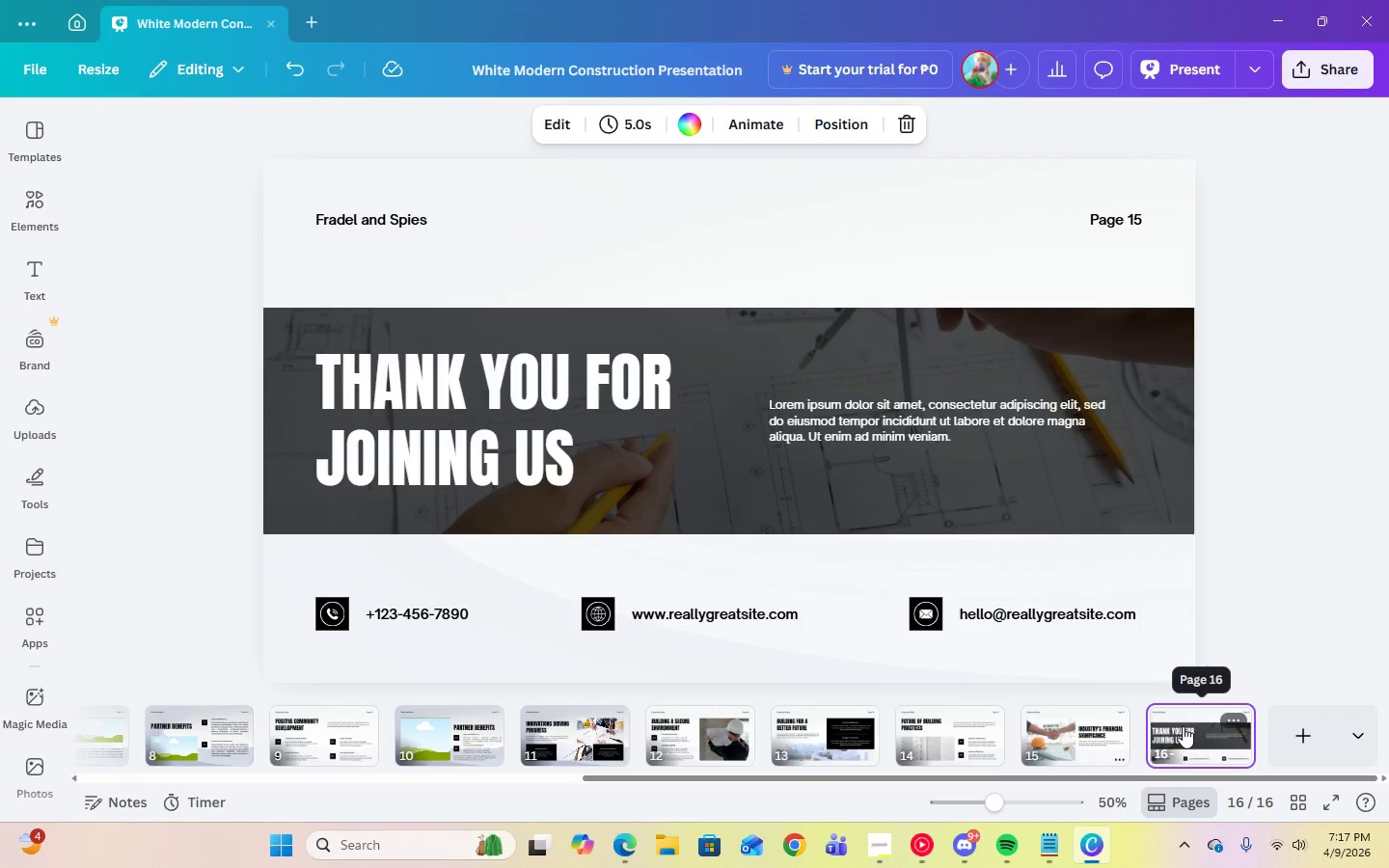 
left_click_drag(start_coordinate=[1183, 726], to_coordinate=[392, 731])
 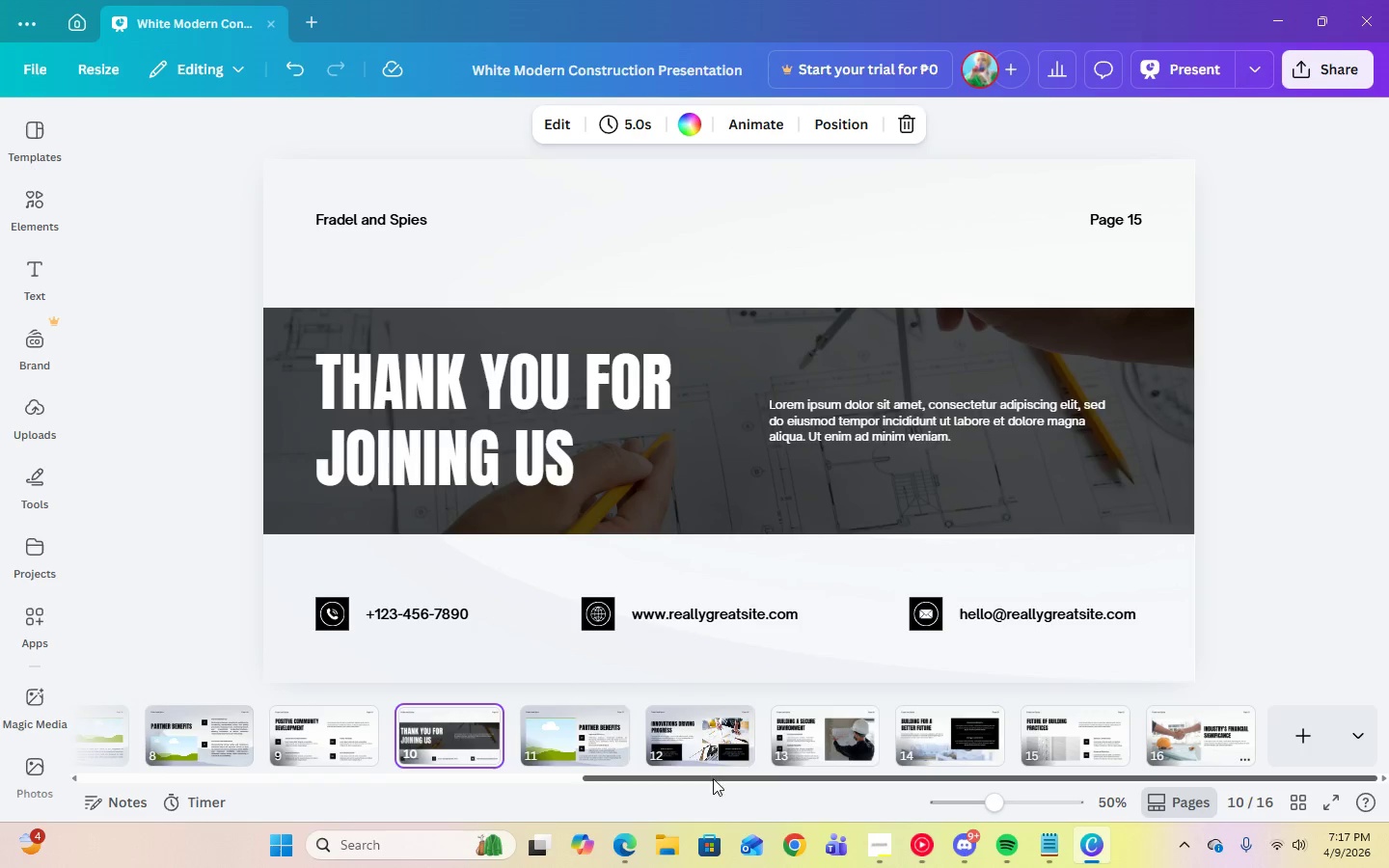 
left_click_drag(start_coordinate=[723, 778], to_coordinate=[1151, 774])
 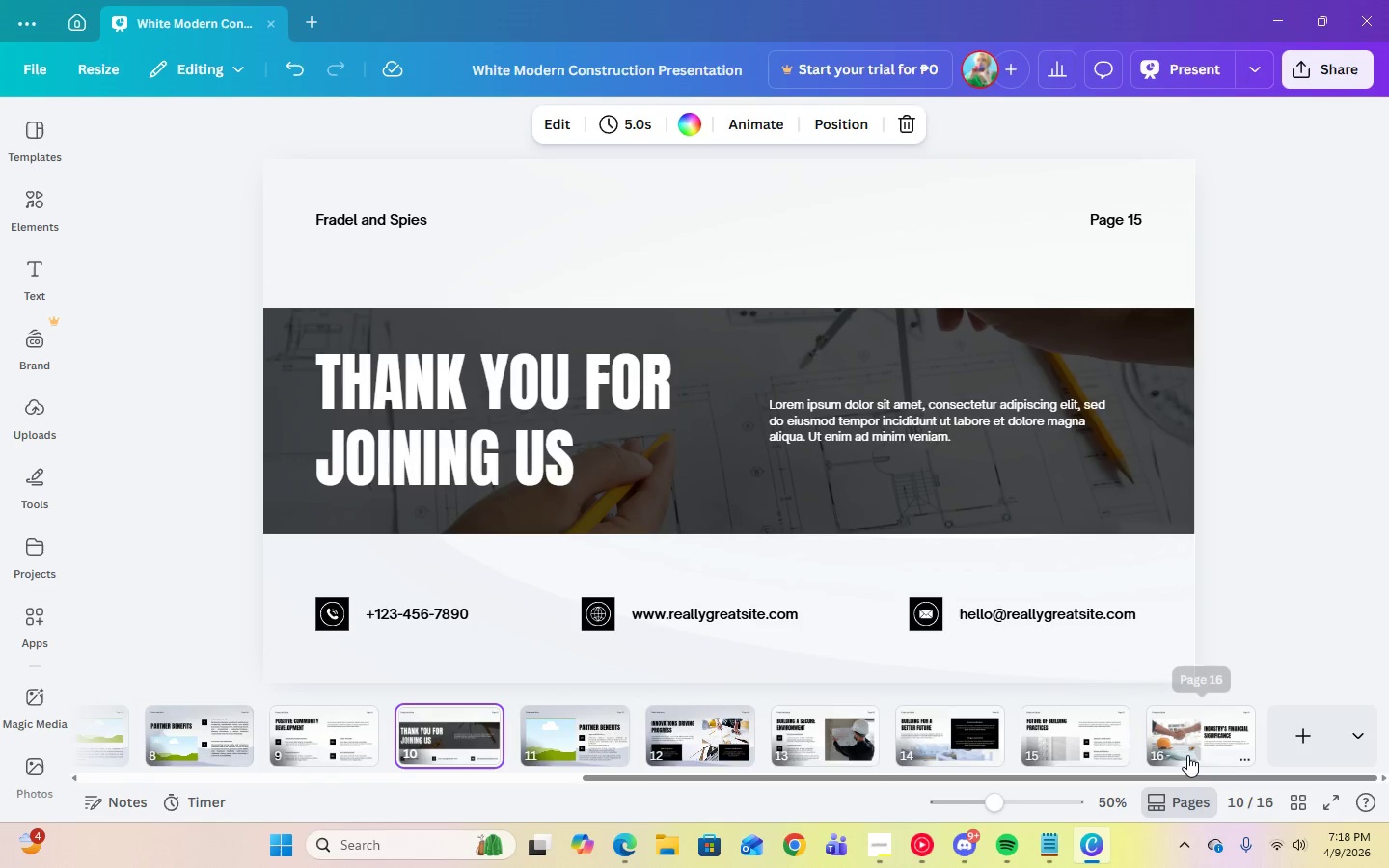 
left_click([1187, 755])
 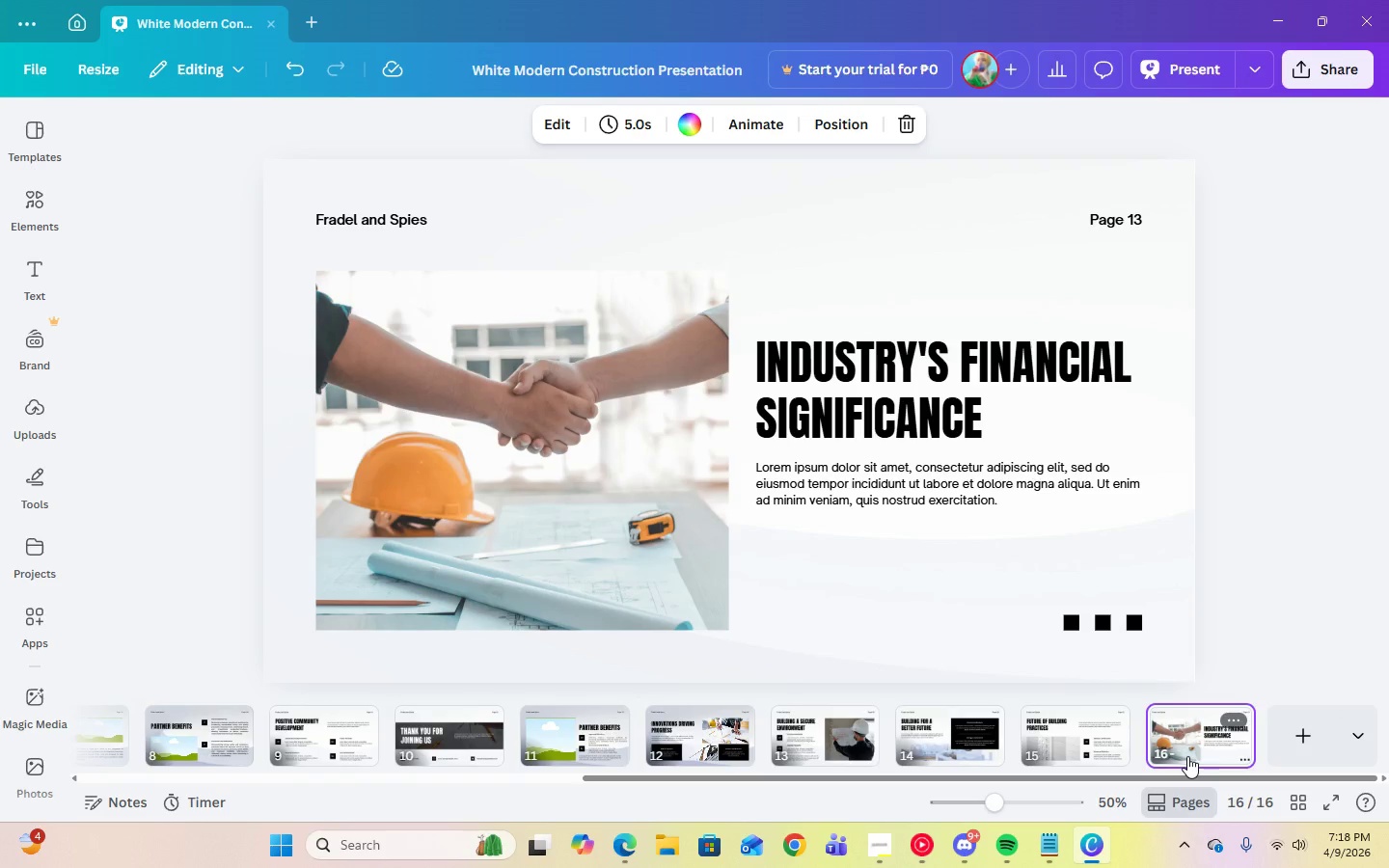 
key(Delete)
 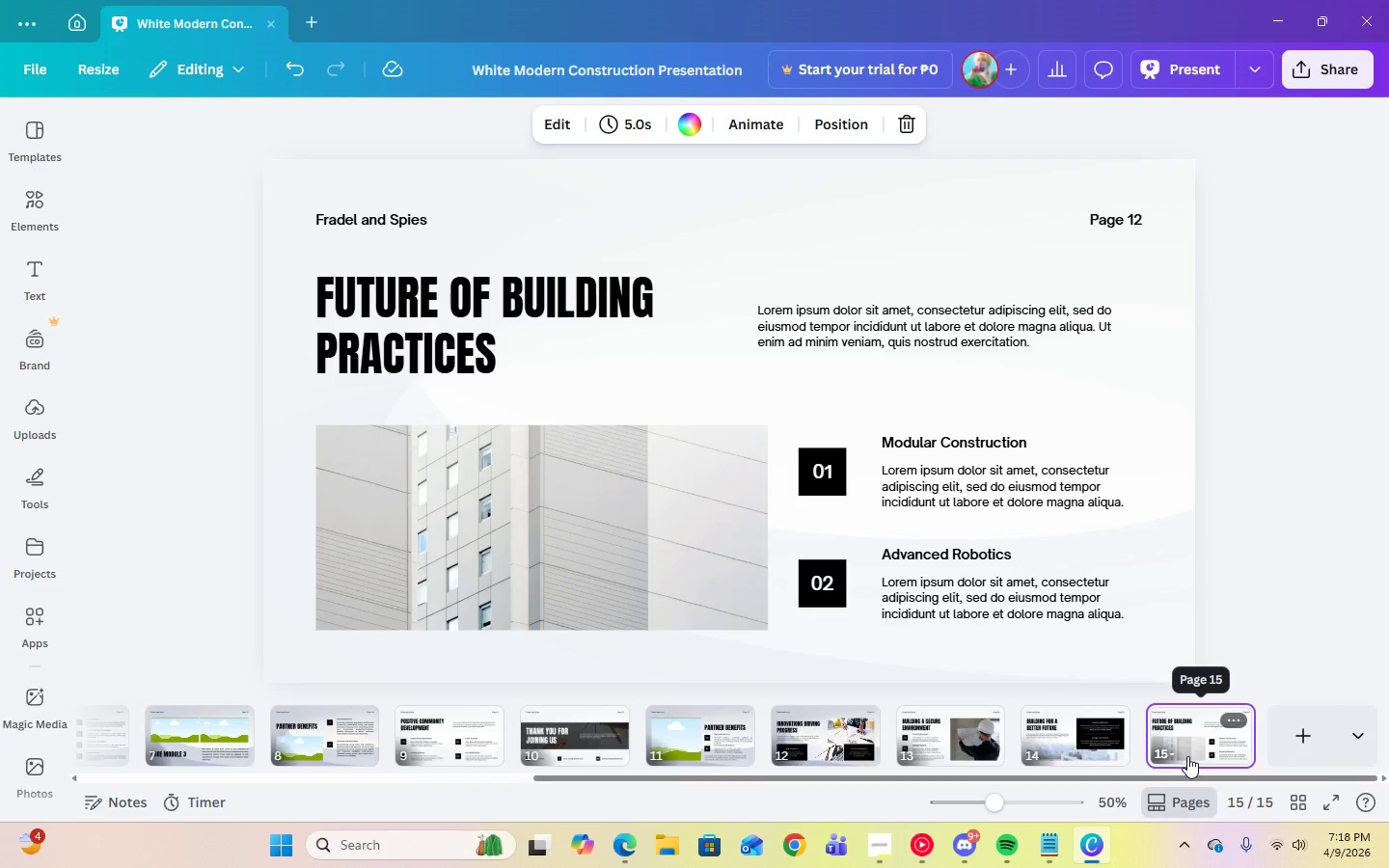 
key(Delete)
 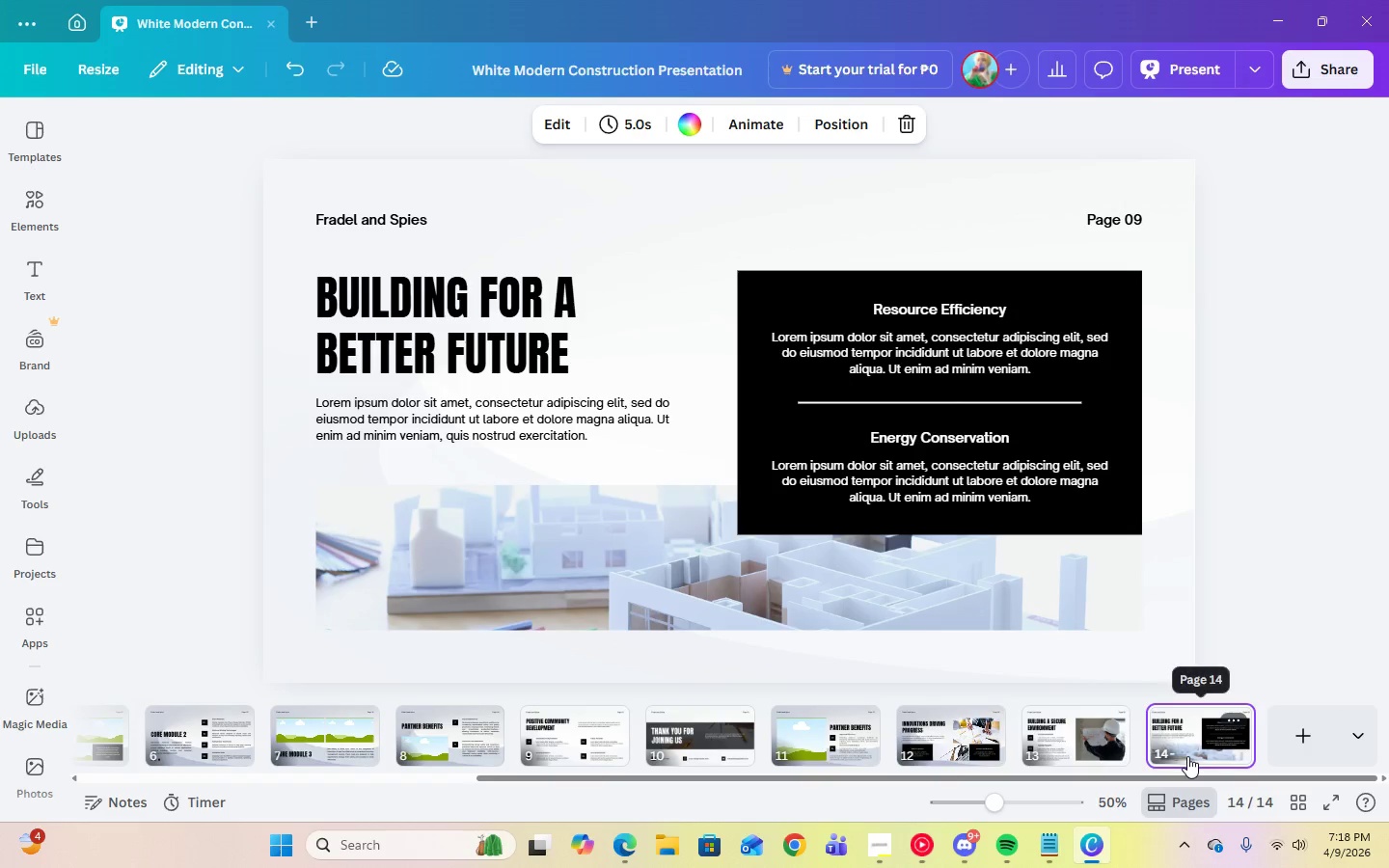 
key(Delete)
 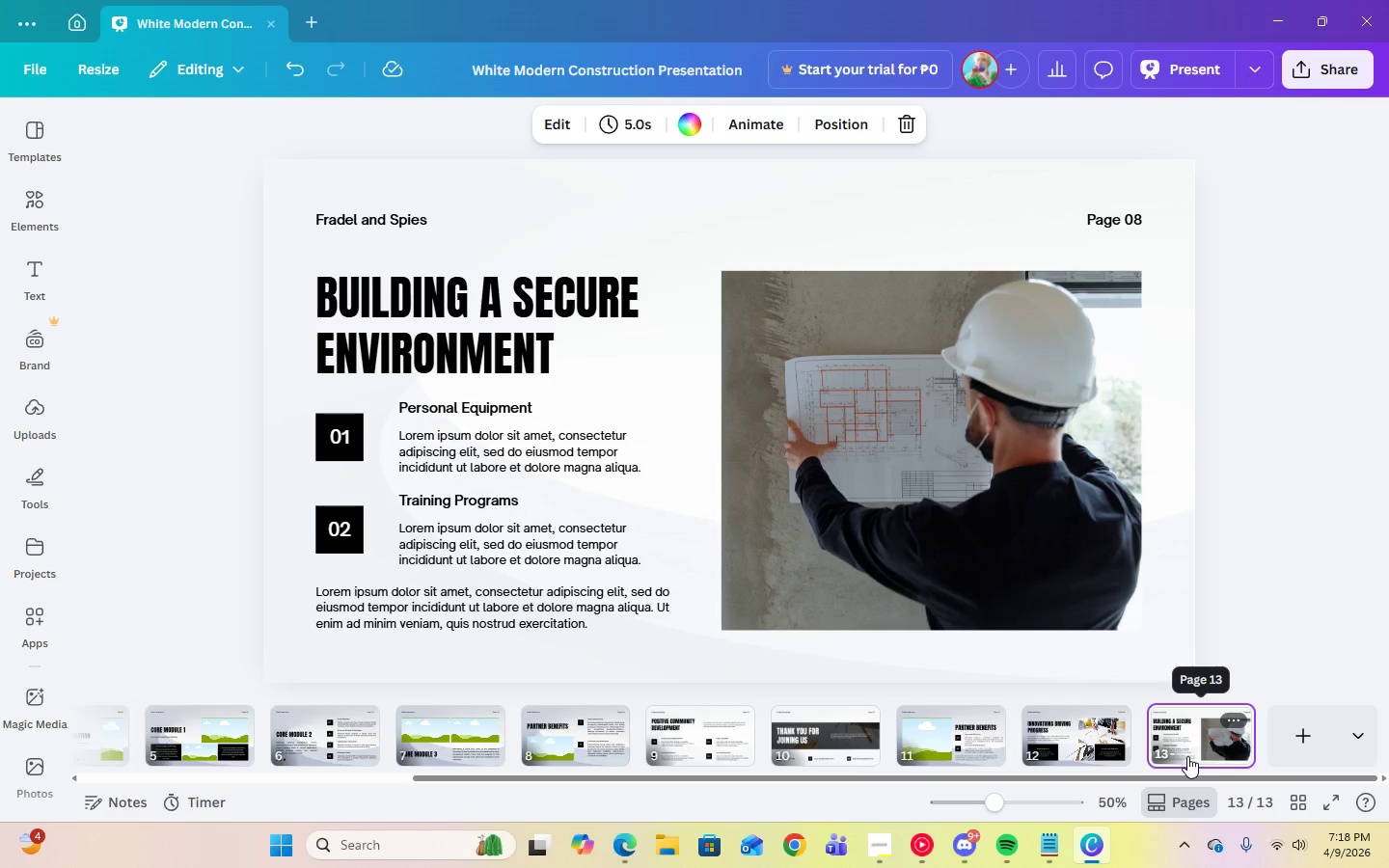 
key(Delete)
 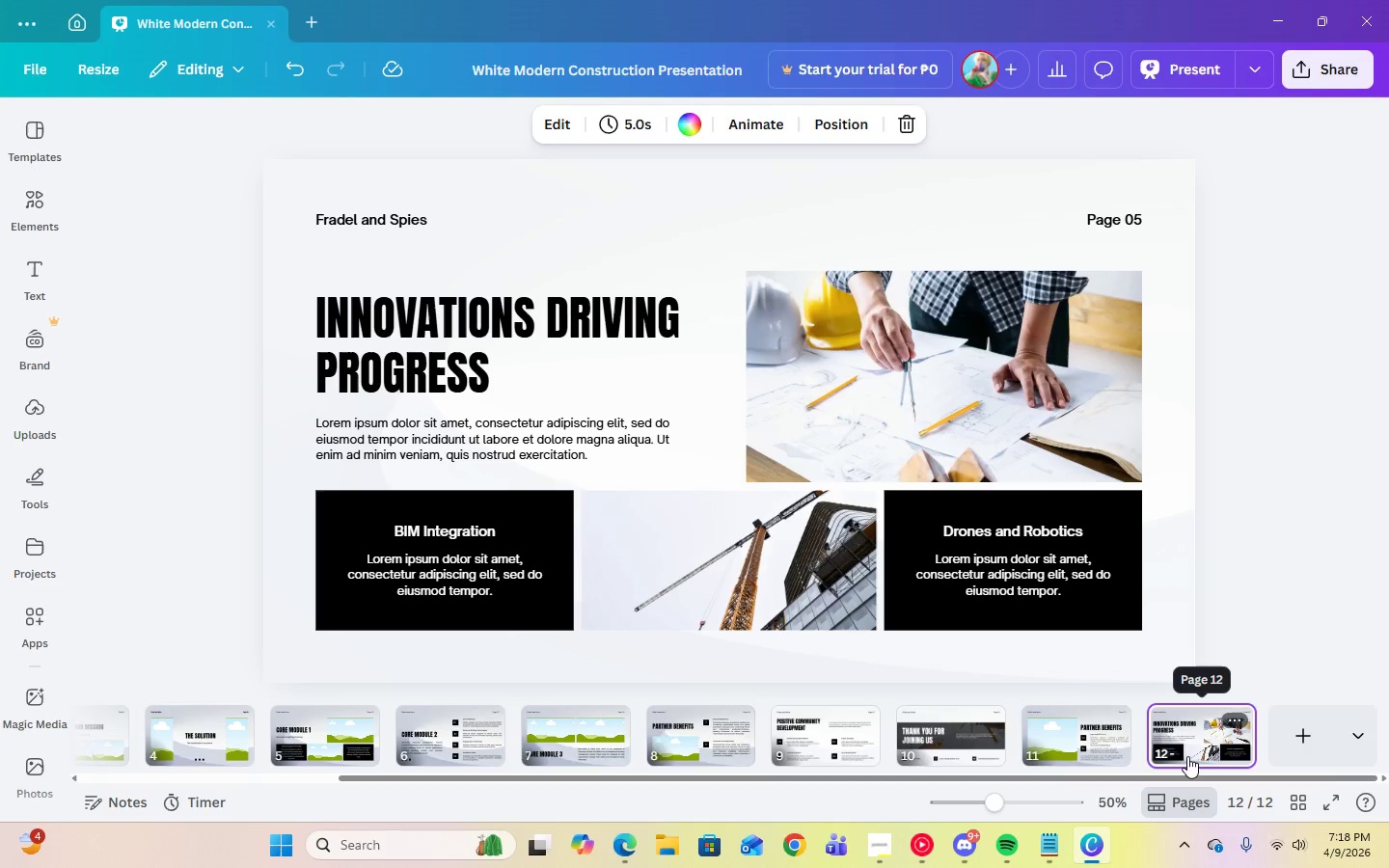 
key(Delete)
 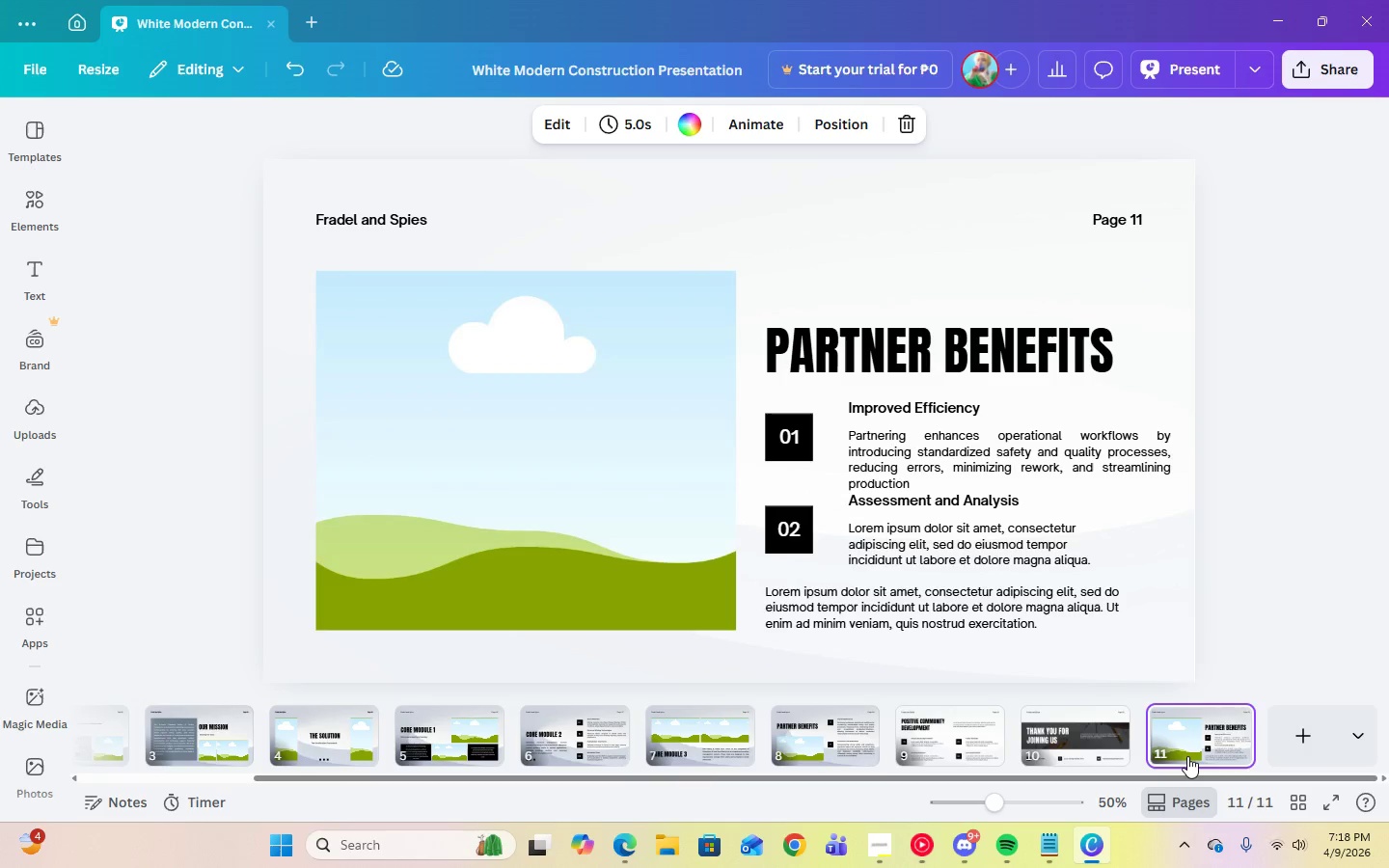 
key(Delete)
 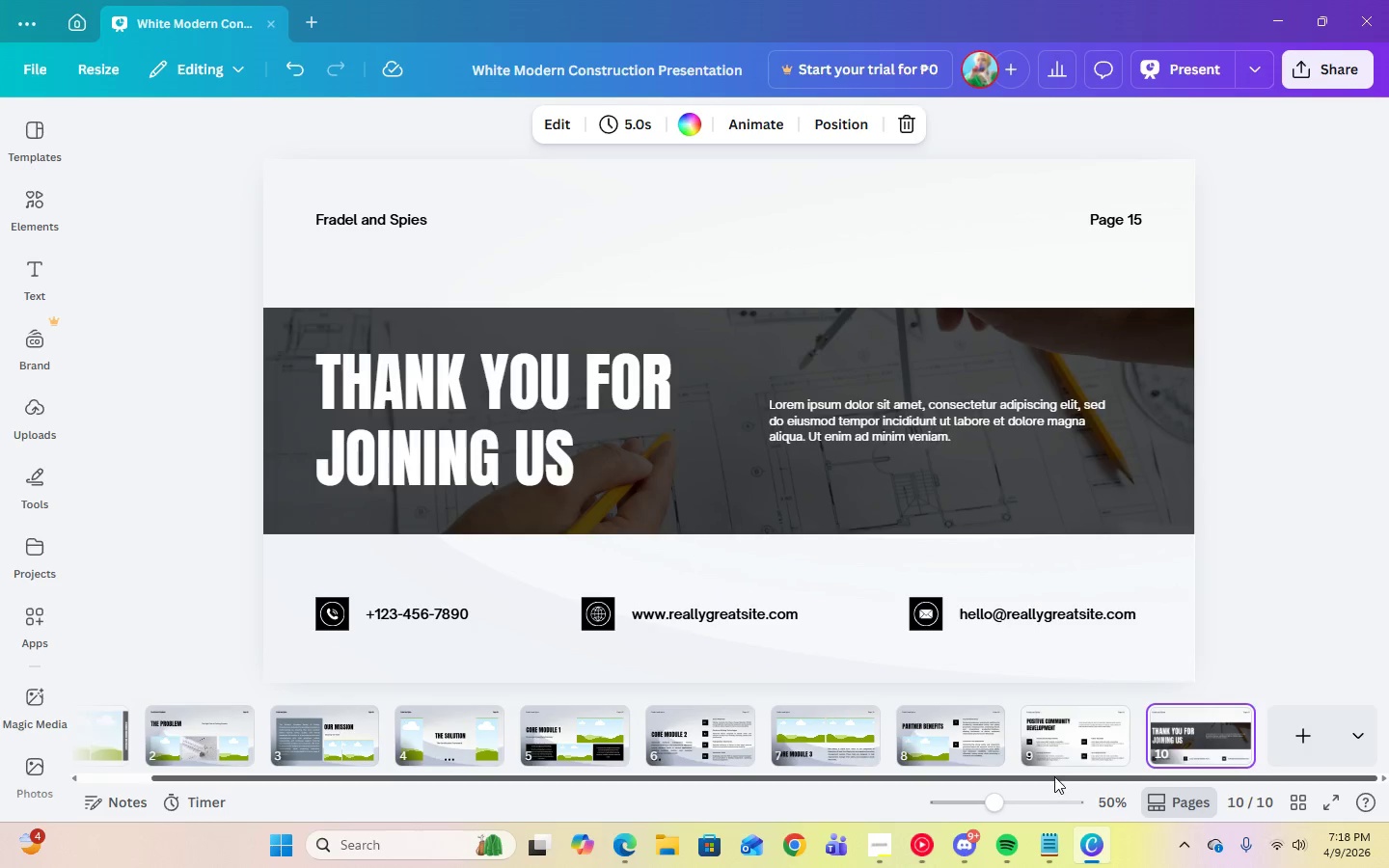 
left_click_drag(start_coordinate=[1054, 776], to_coordinate=[736, 801])
 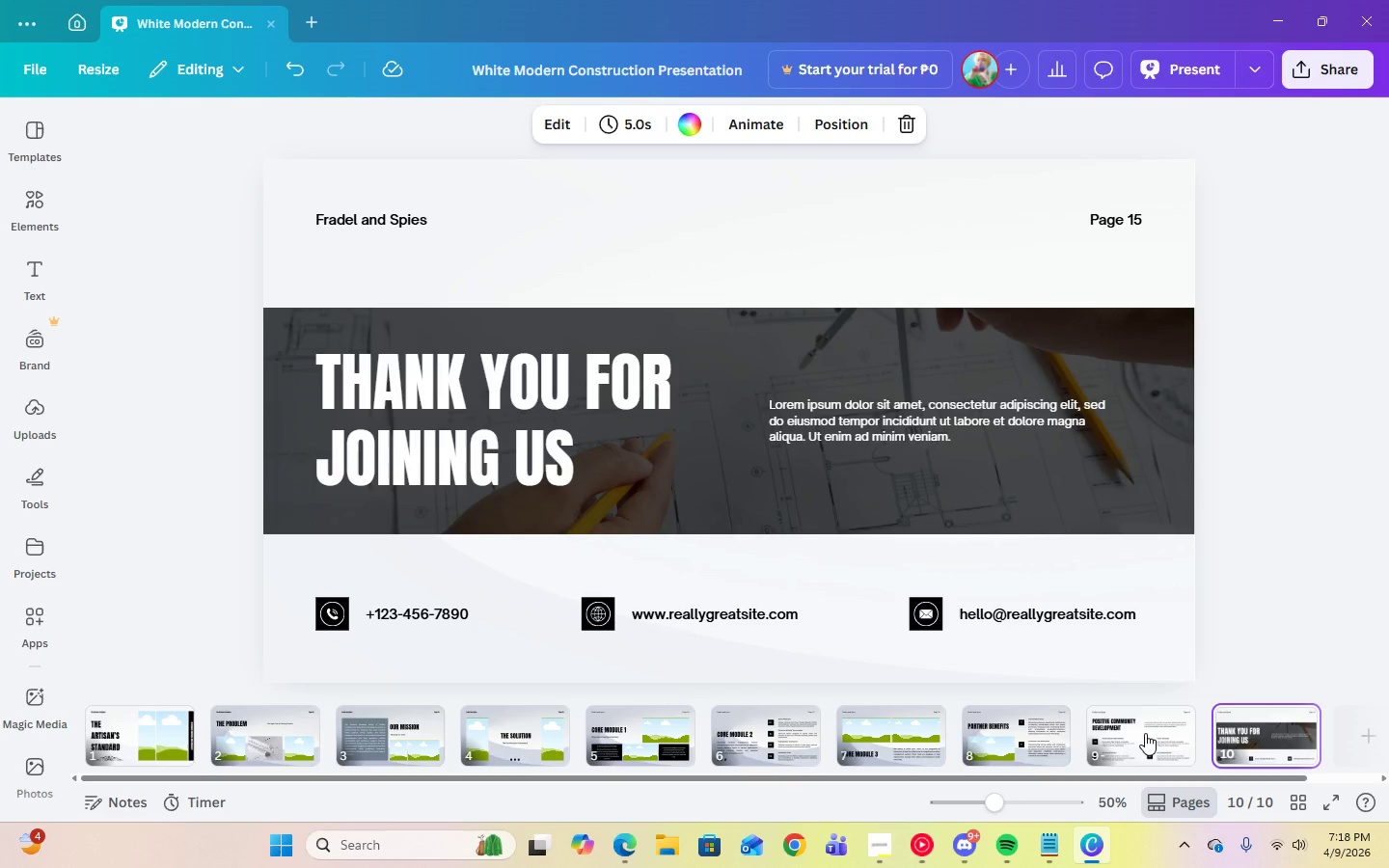 
wait(31.19)
 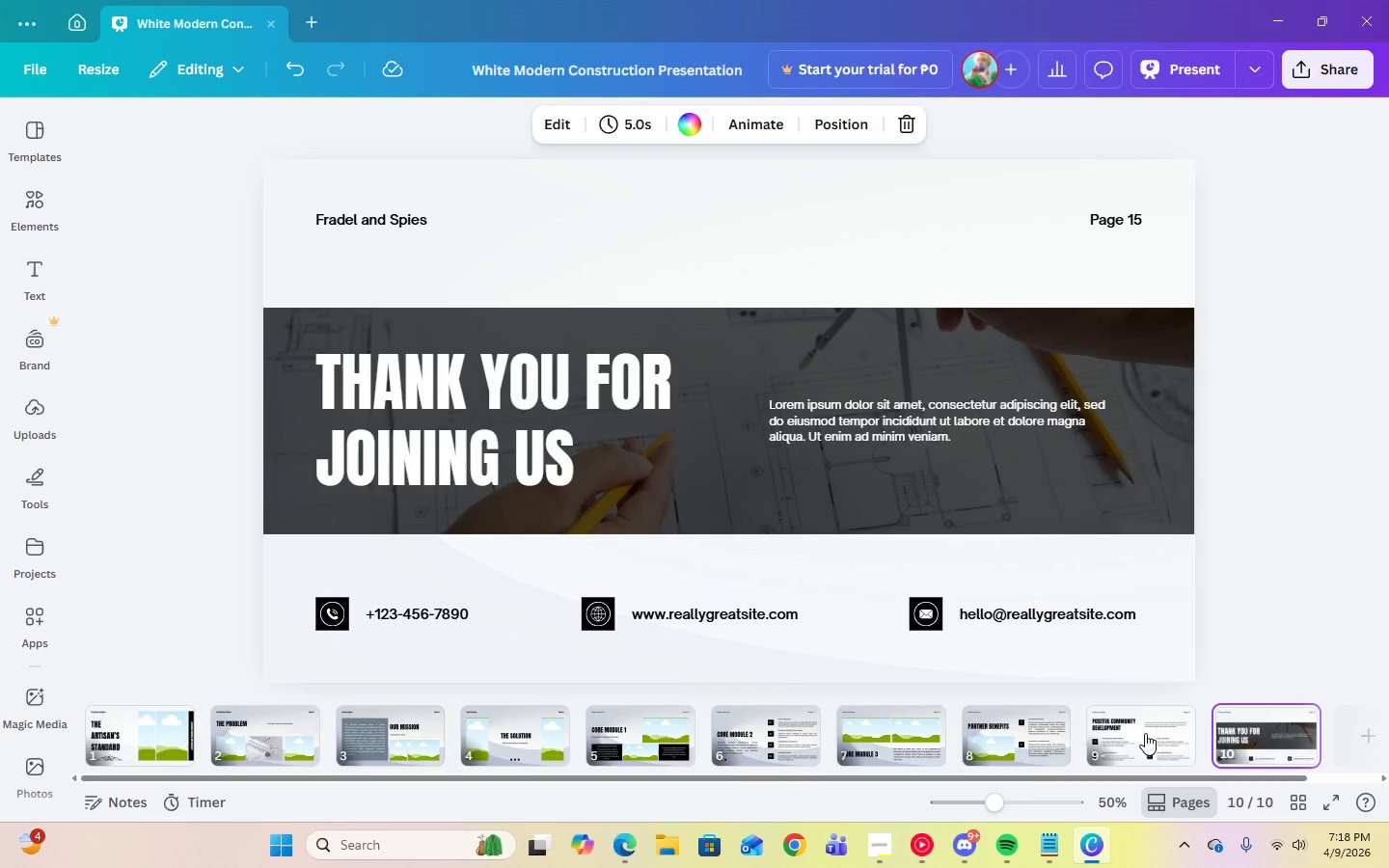 
left_click([931, 847])
 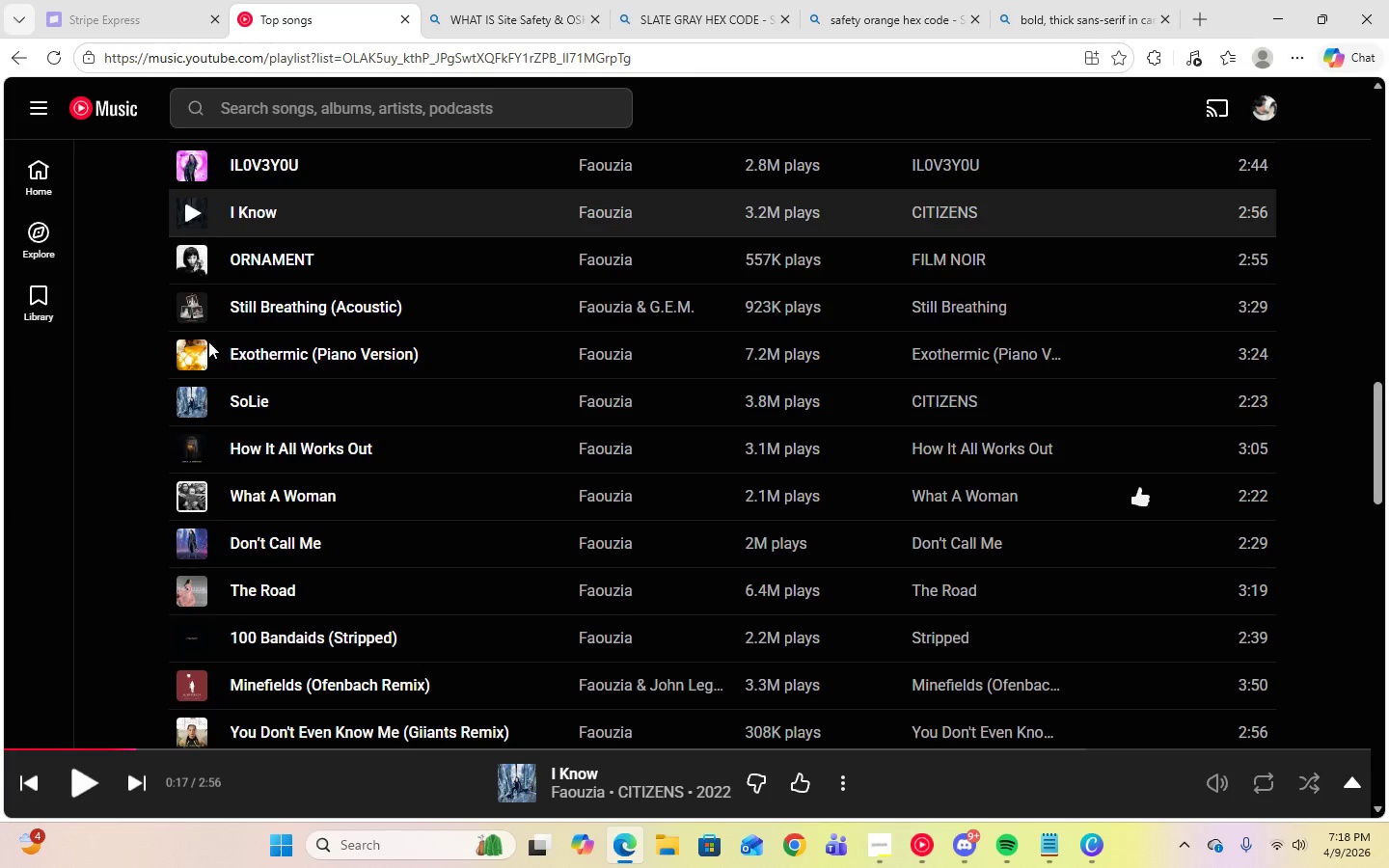 
left_click([45, 179])
 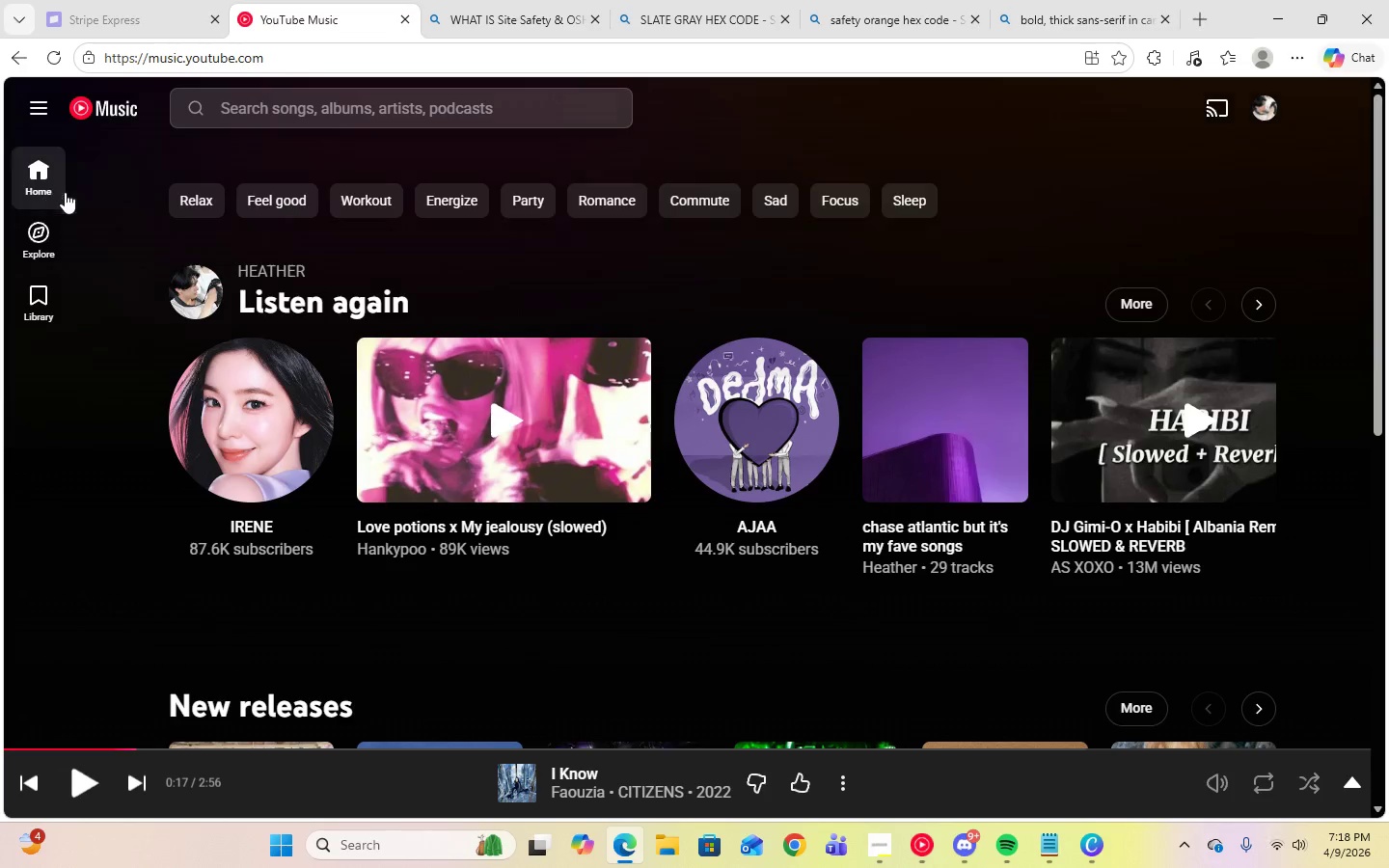 
left_click([503, 432])
 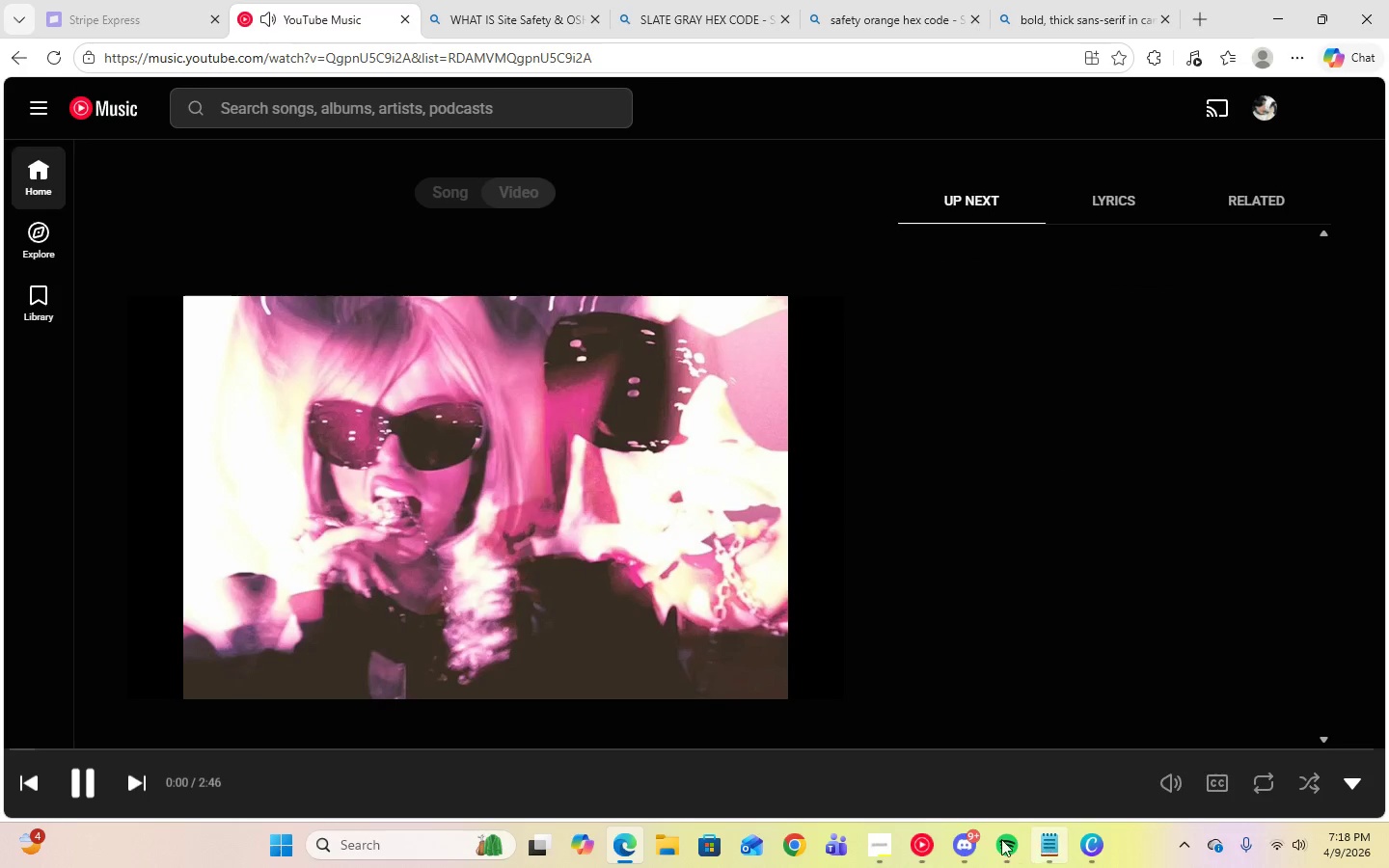 
left_click([886, 842])